 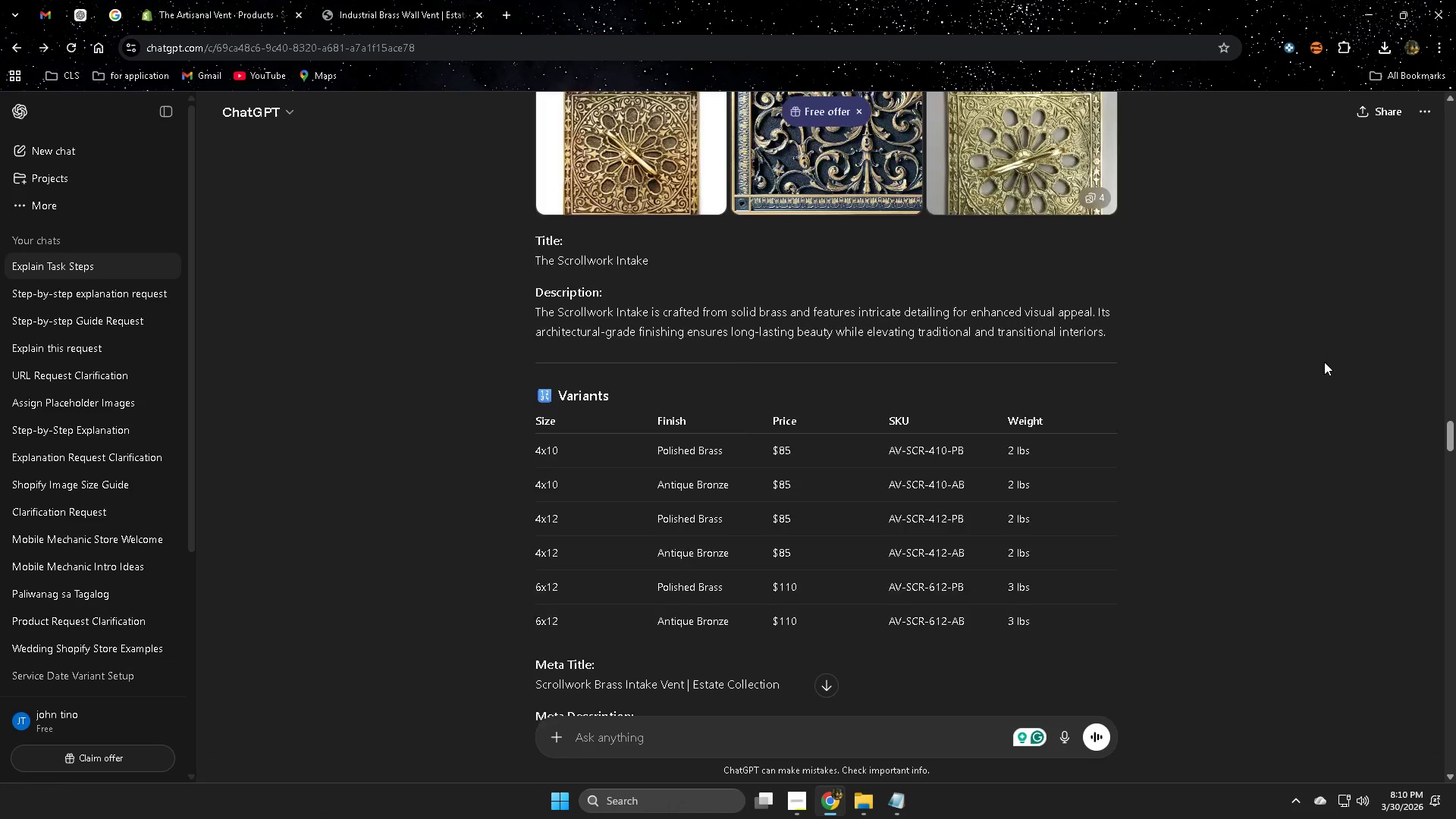 
scroll: coordinate [1308, 338], scroll_direction: up, amount: 5.0
 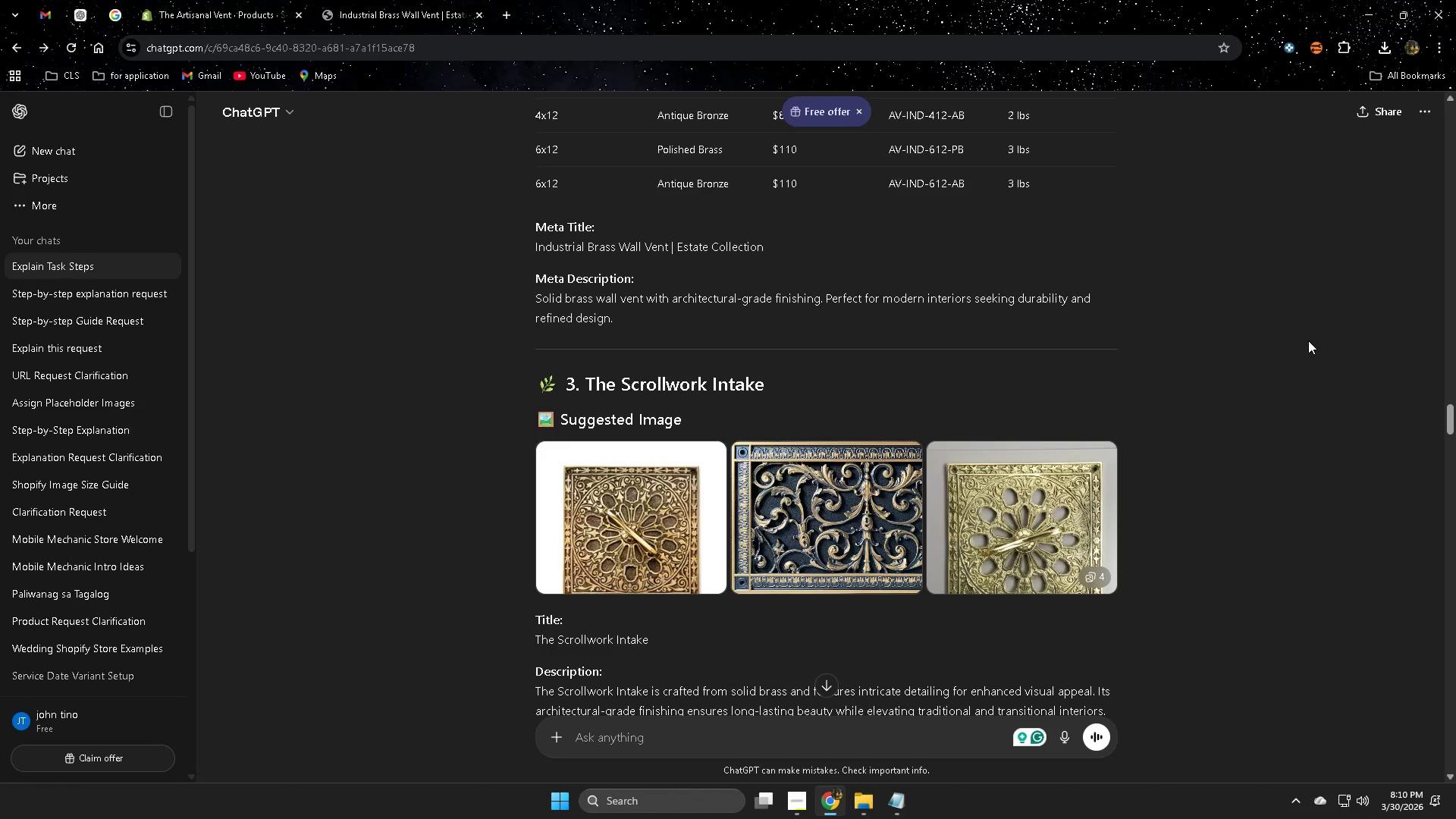 
scroll: coordinate [1250, 506], scroll_direction: down, amount: 14.0
 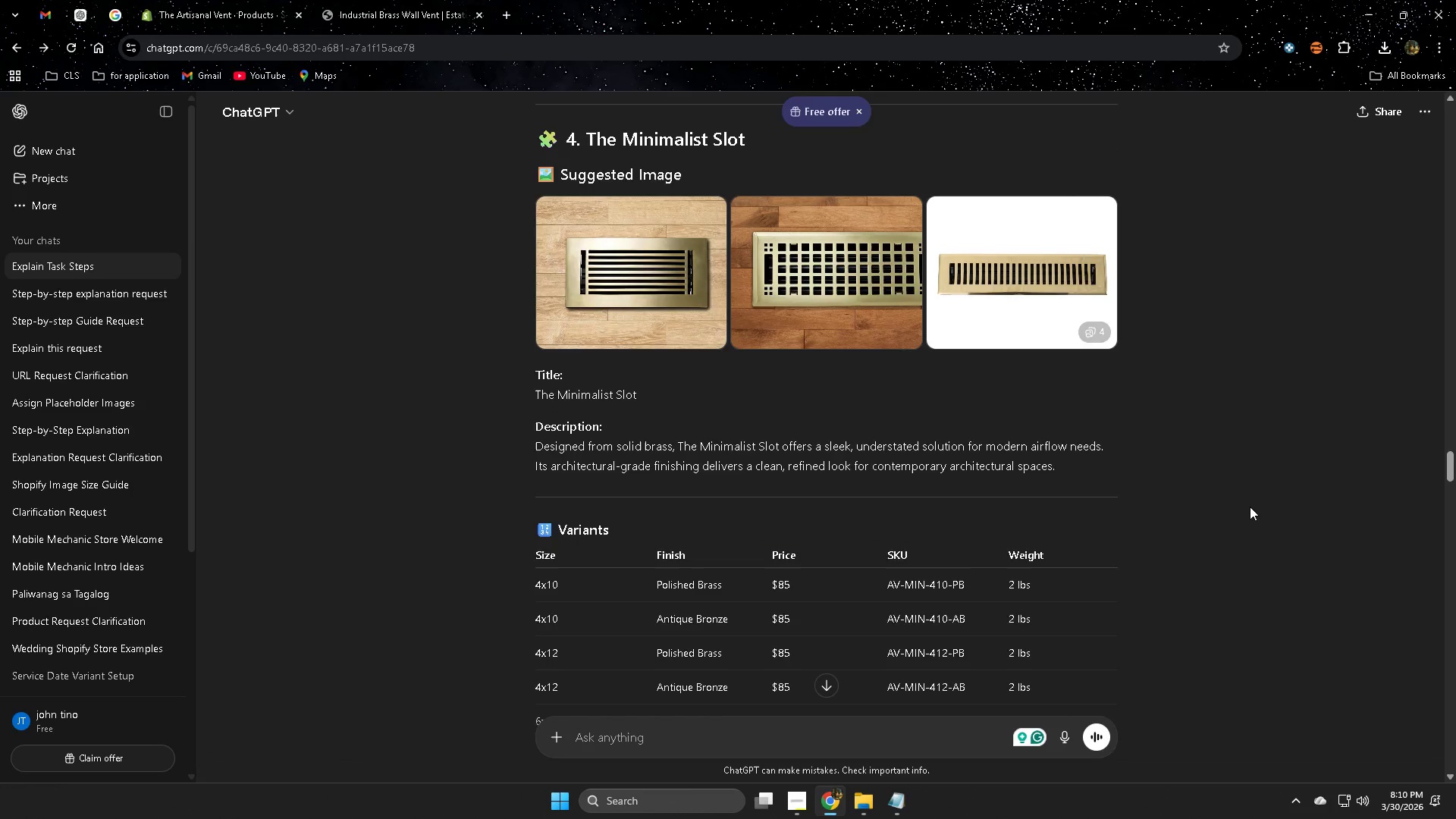 
scroll: coordinate [1250, 507], scroll_direction: down, amount: 5.0
 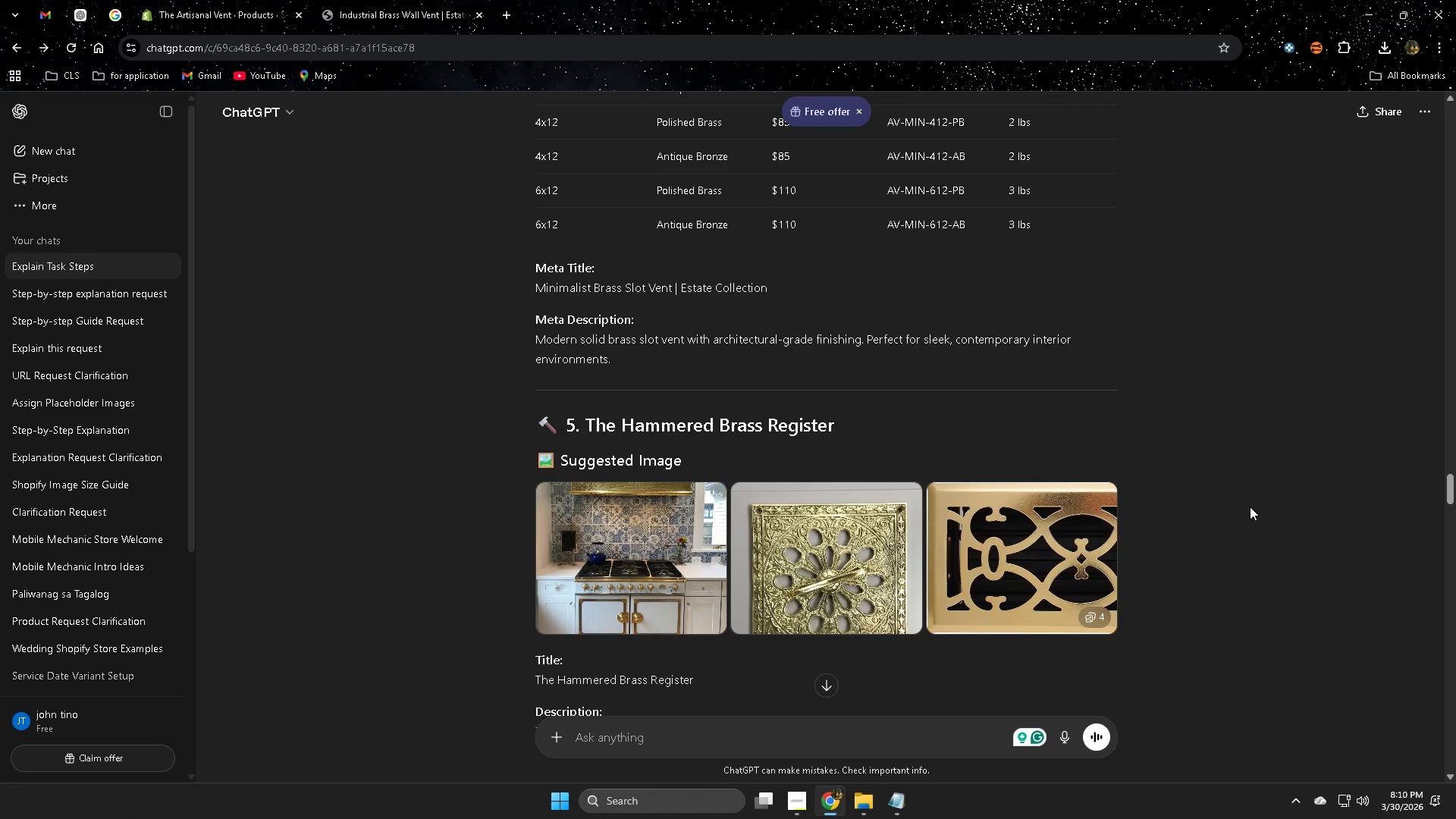 
scroll: coordinate [1250, 507], scroll_direction: up, amount: 6.0
 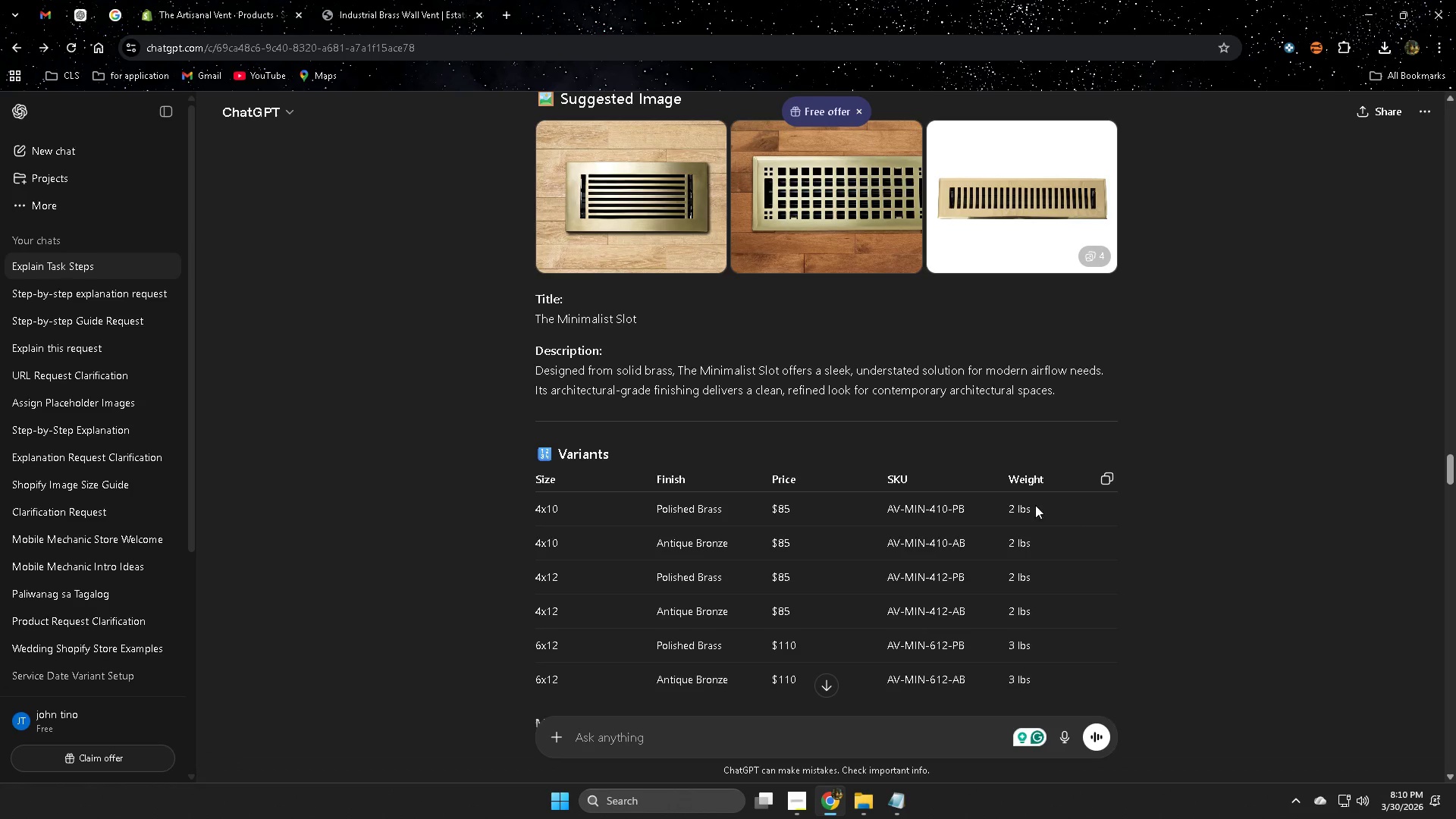 
left_click([215, 0])
 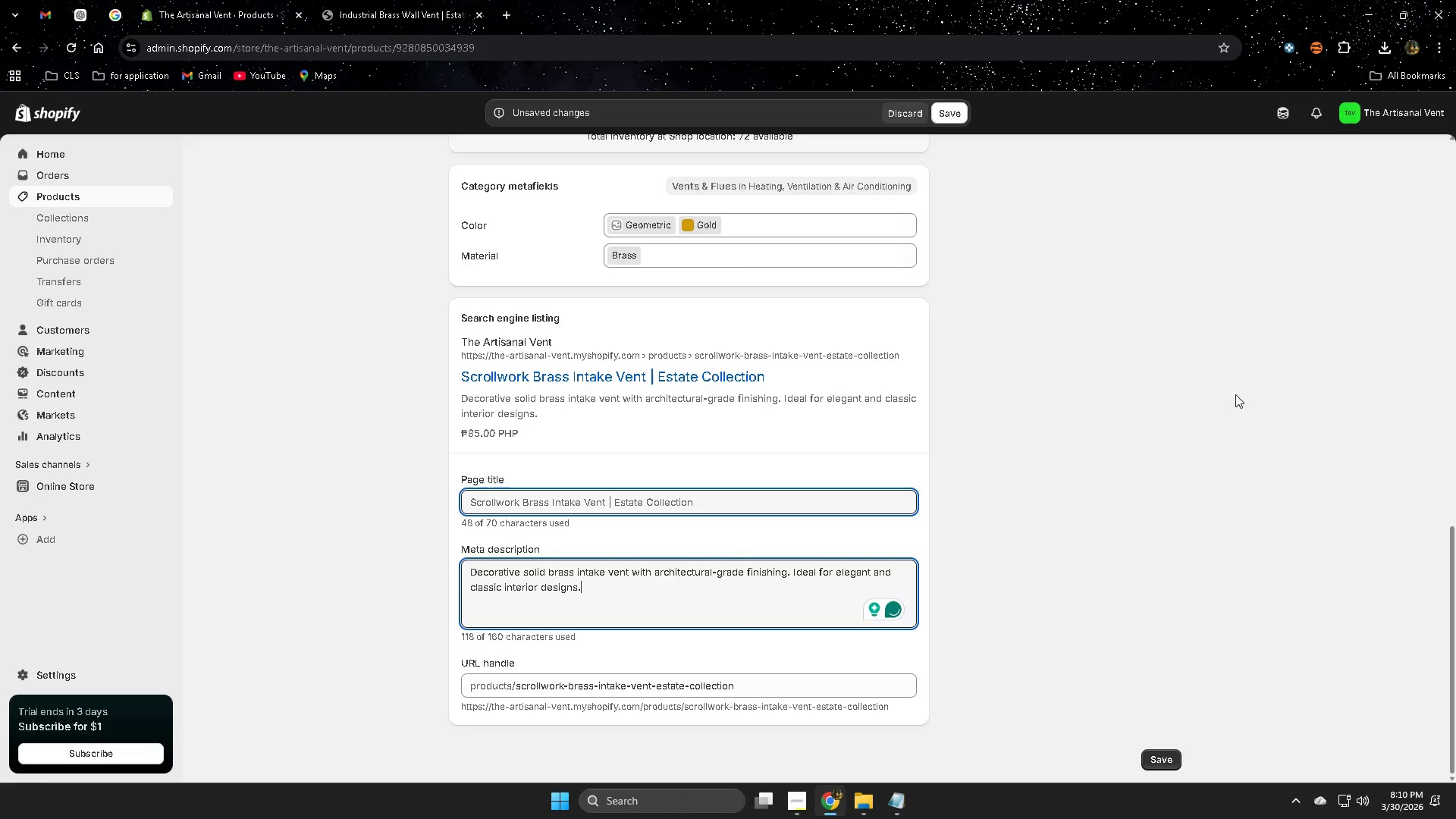 
scroll: coordinate [1211, 403], scroll_direction: up, amount: 16.0
 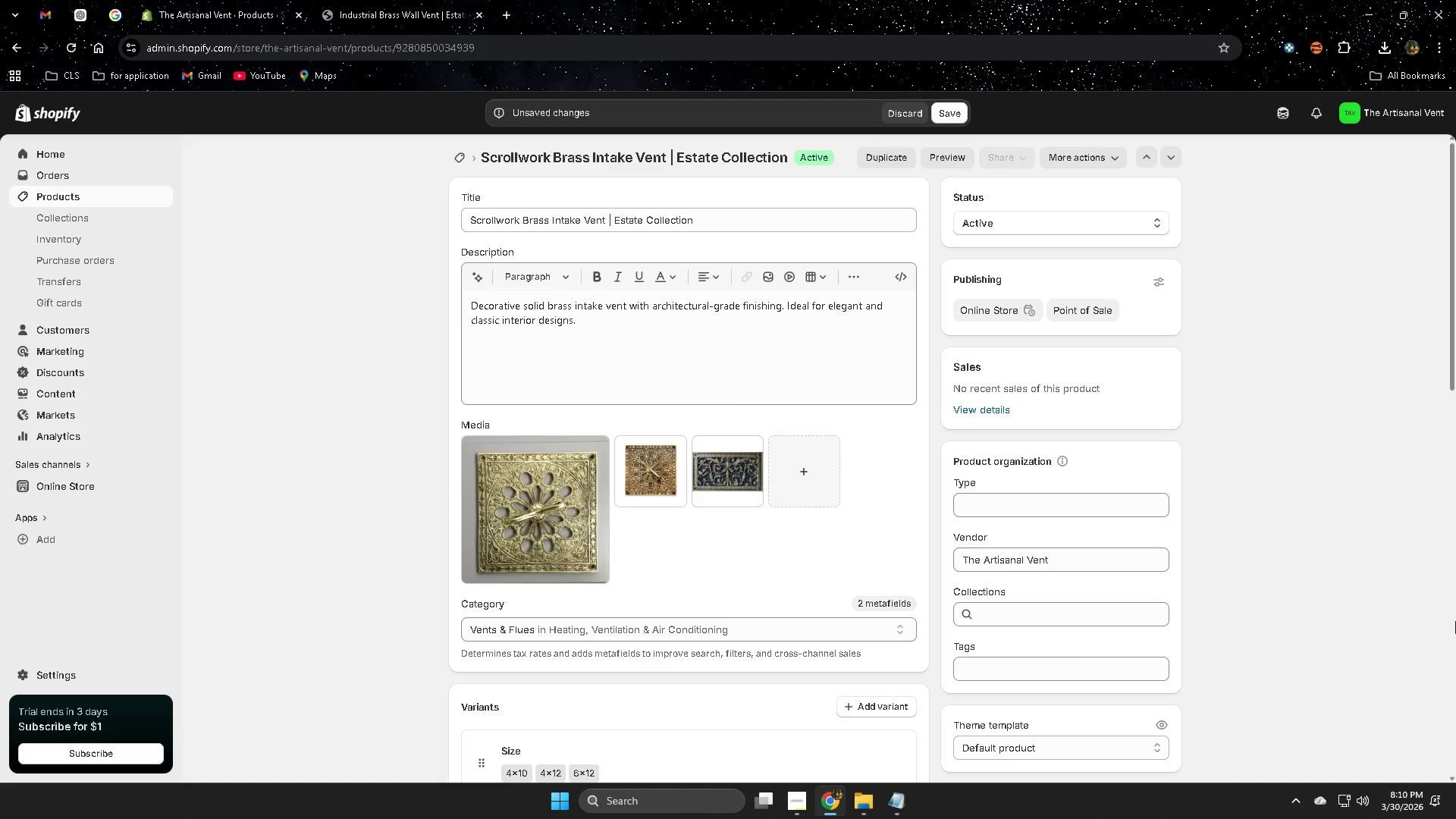 
left_click_drag(start_coordinate=[1454, 378], to_coordinate=[1455, 648])
 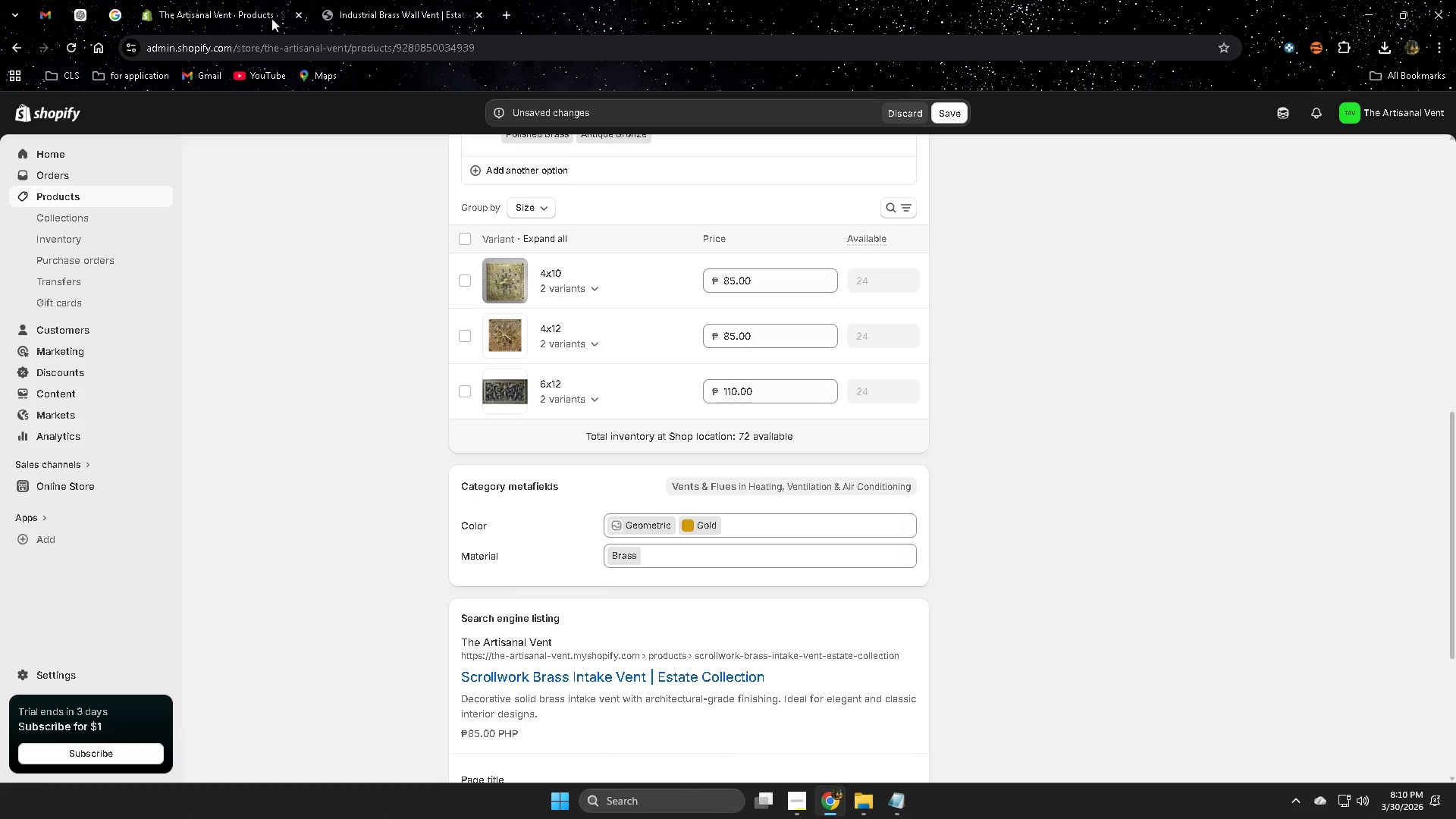 
left_click_drag(start_coordinate=[230, 5], to_coordinate=[224, 5])
 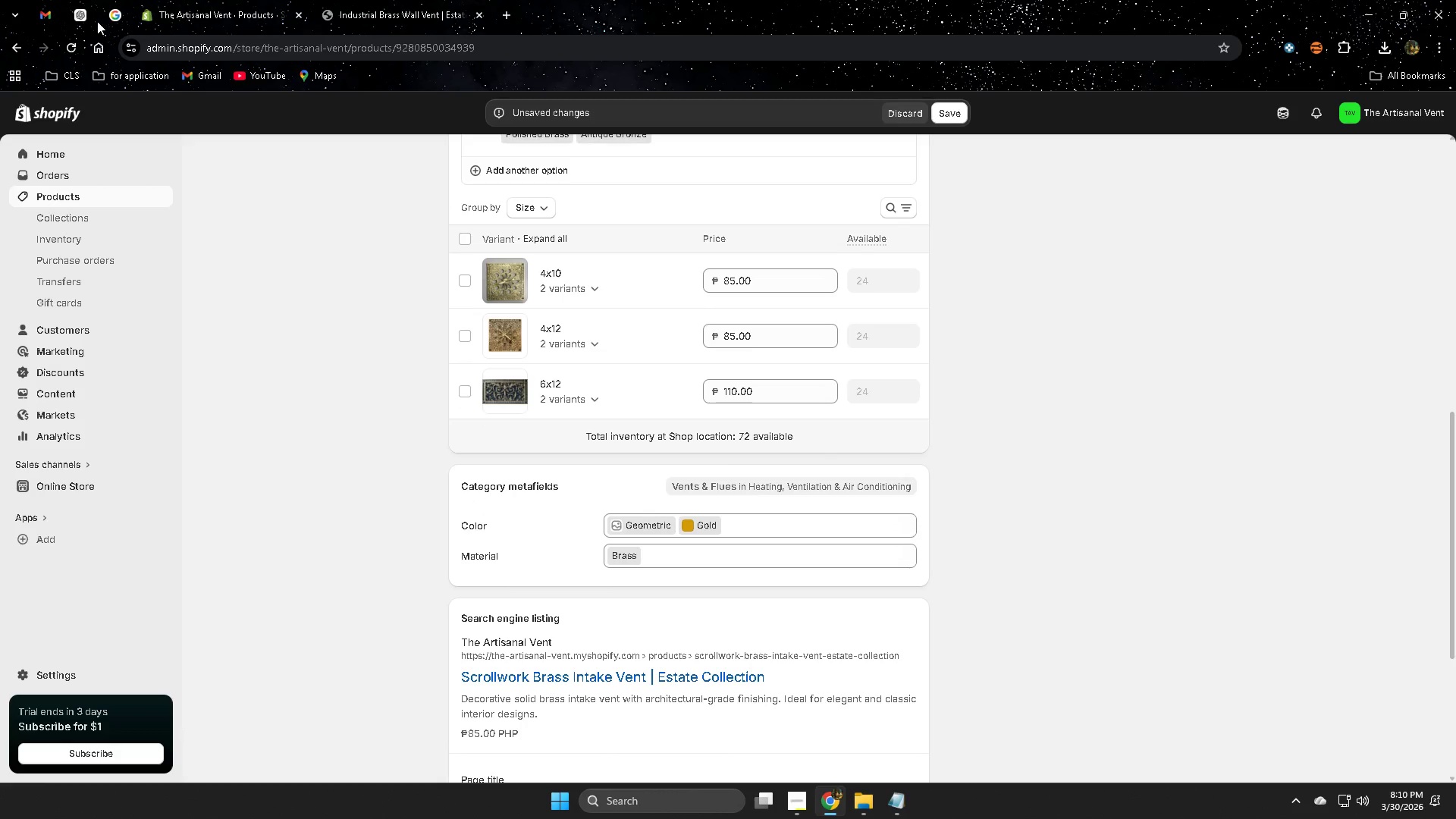 
left_click([84, 22])
 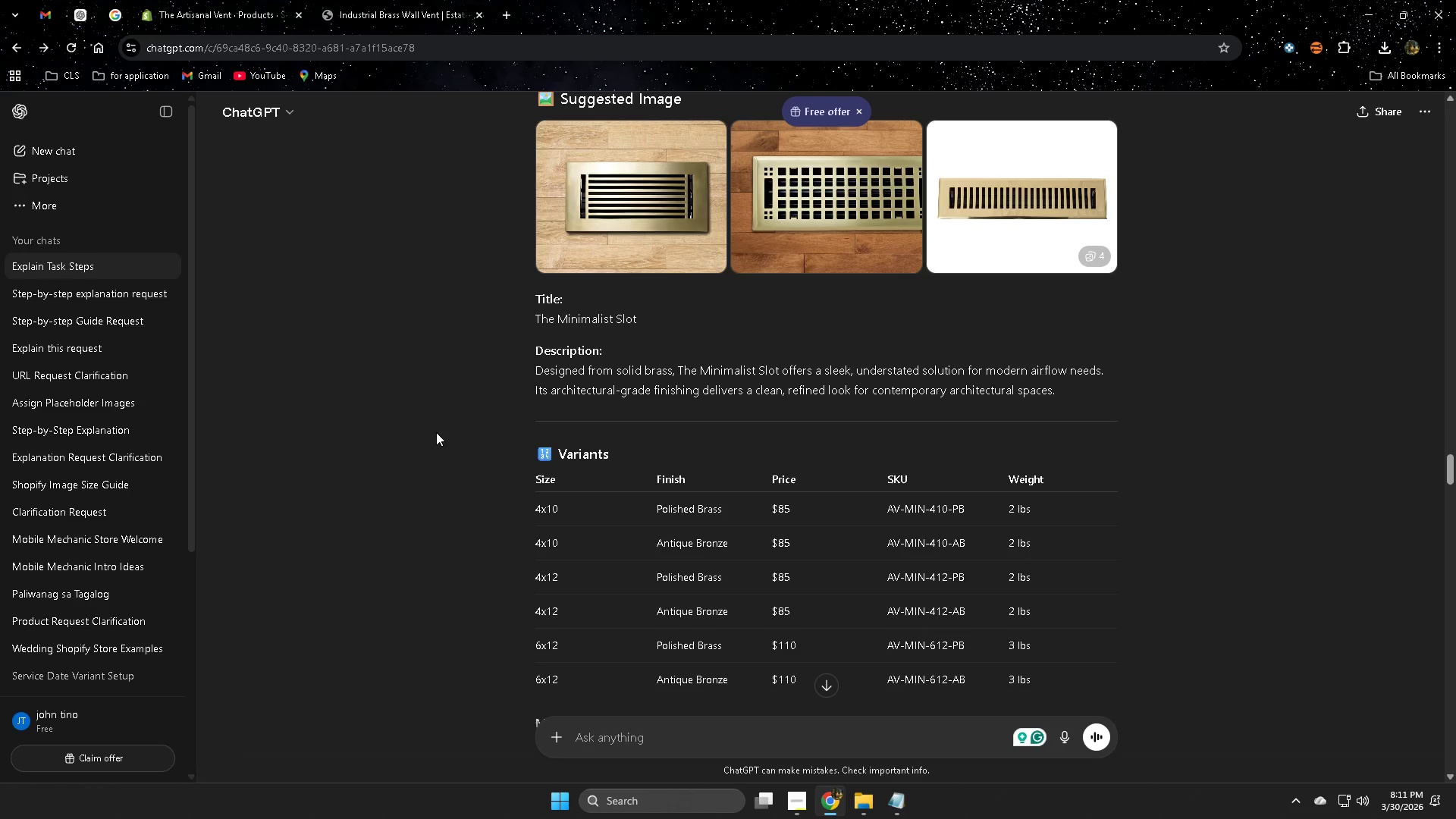 
scroll: coordinate [422, 428], scroll_direction: up, amount: 8.0
 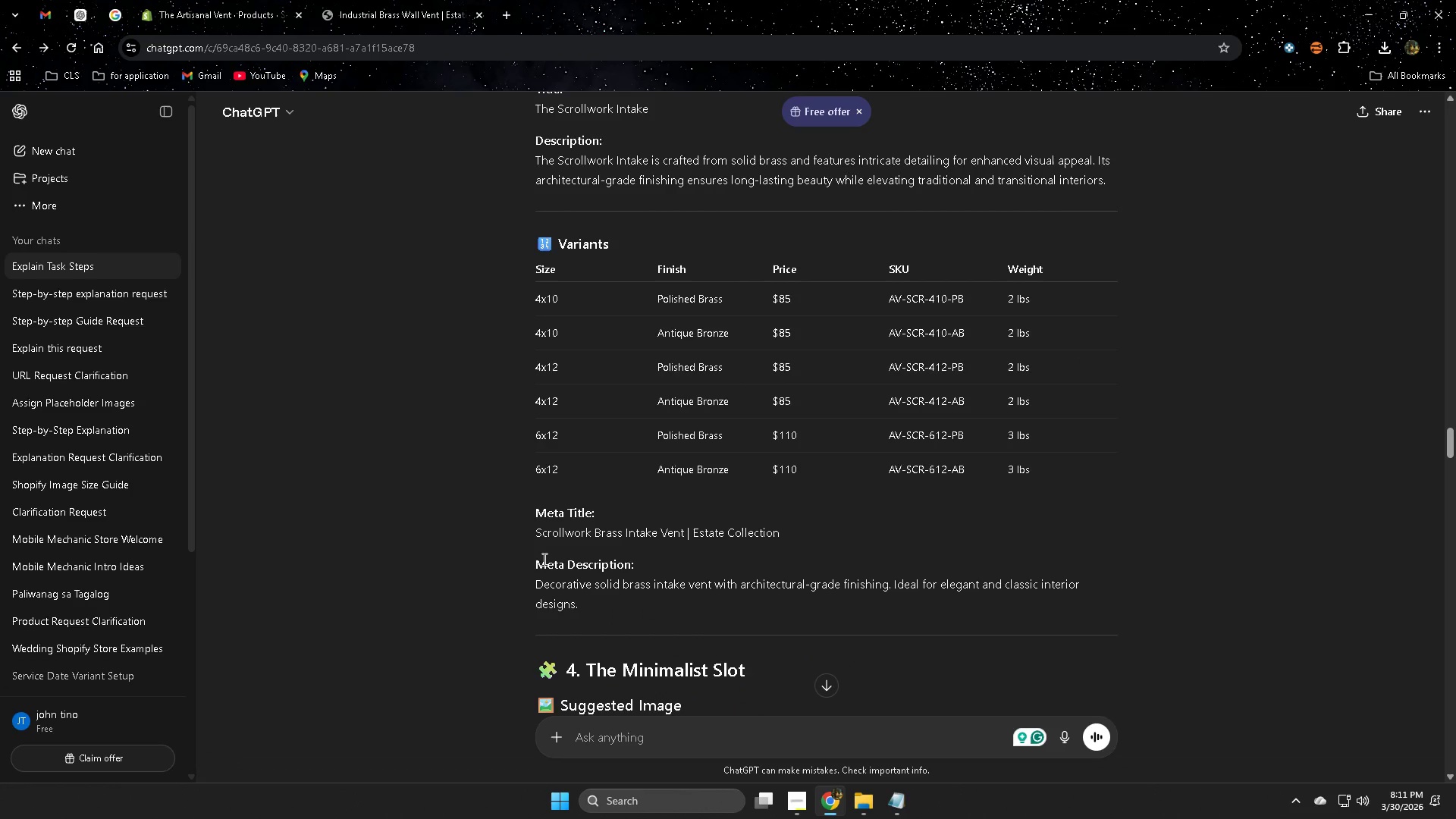 
left_click([541, 578])
 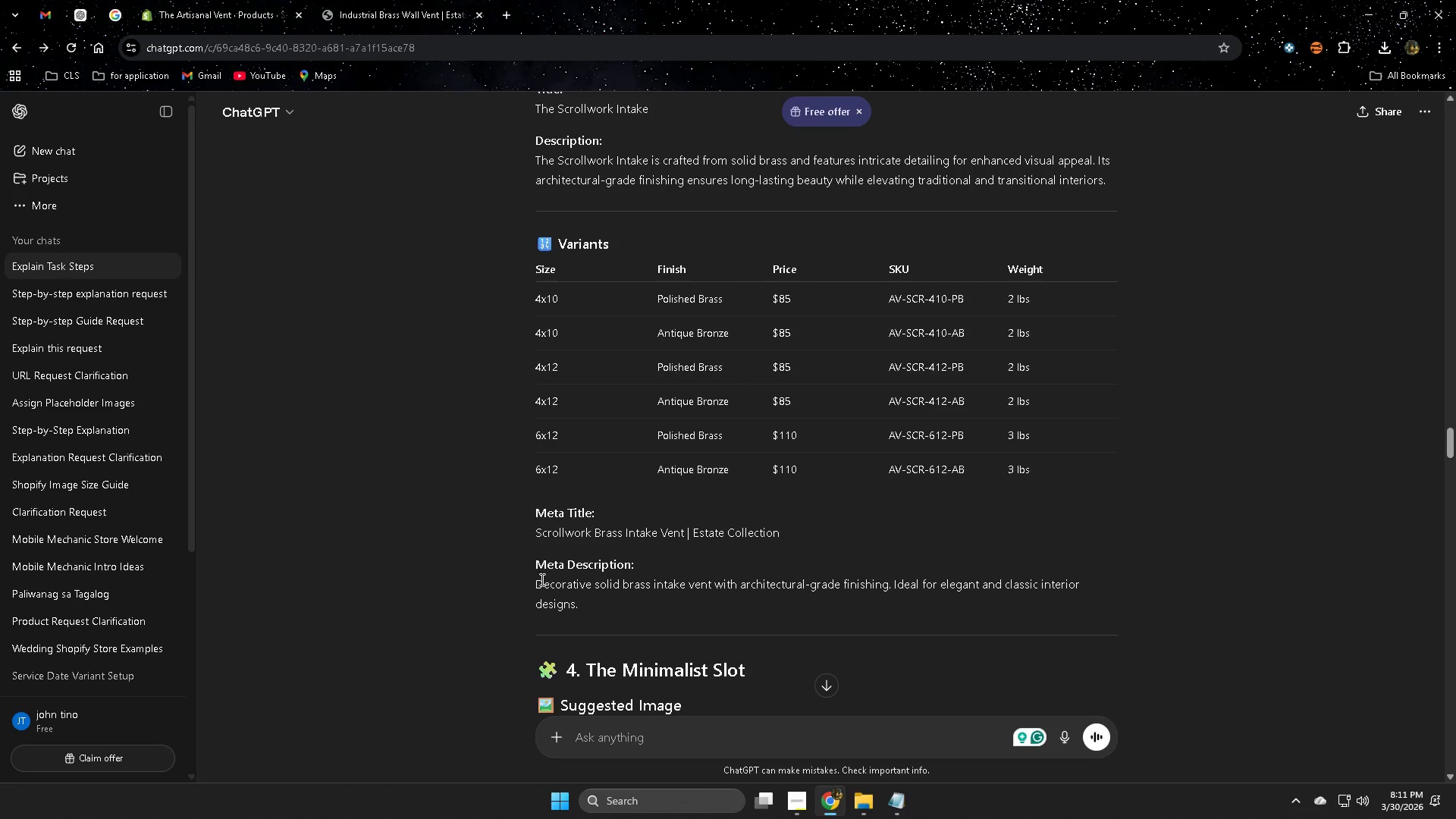 
left_click_drag(start_coordinate=[541, 579], to_coordinate=[584, 603])
 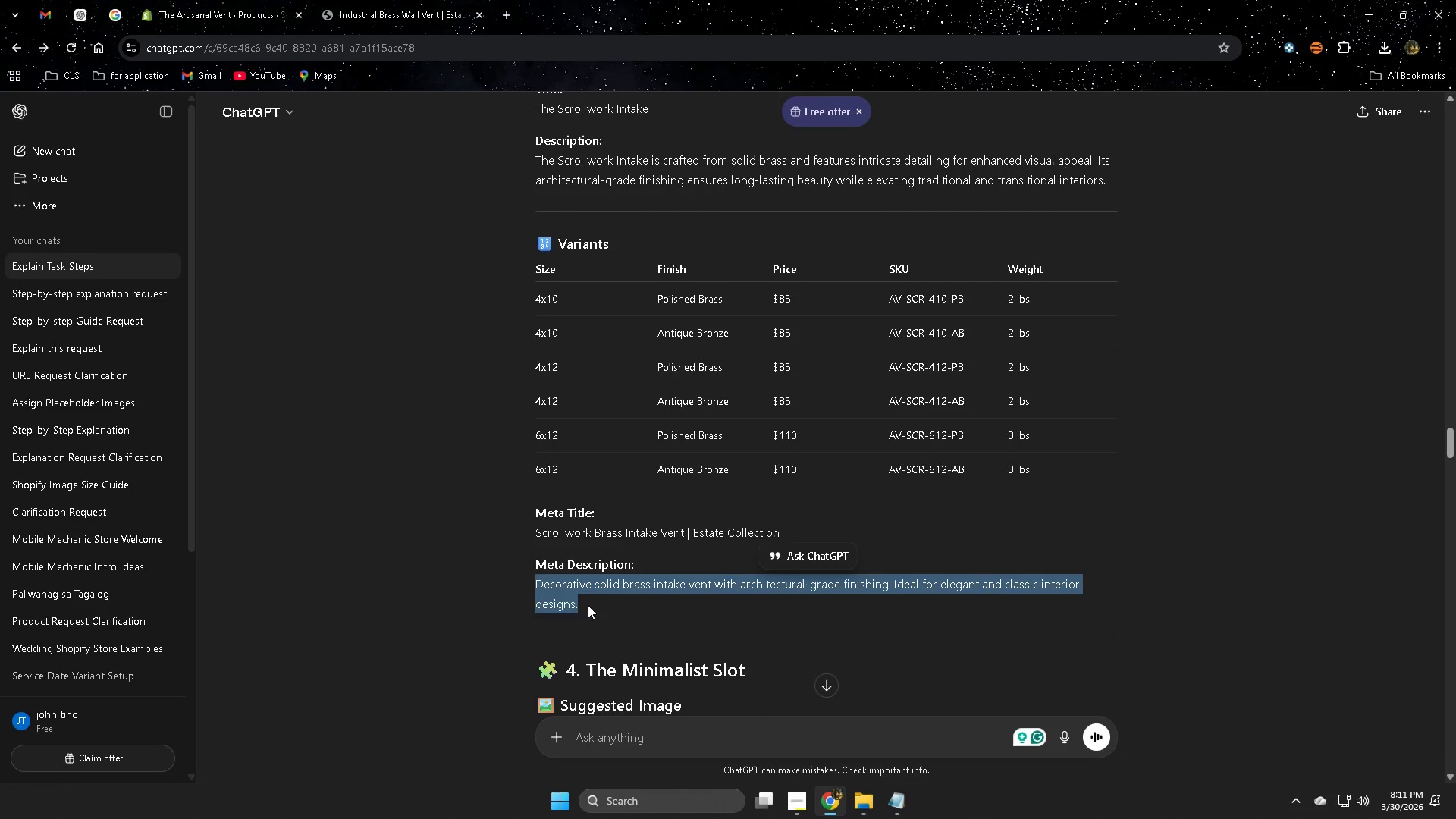 
key(Control+C)
 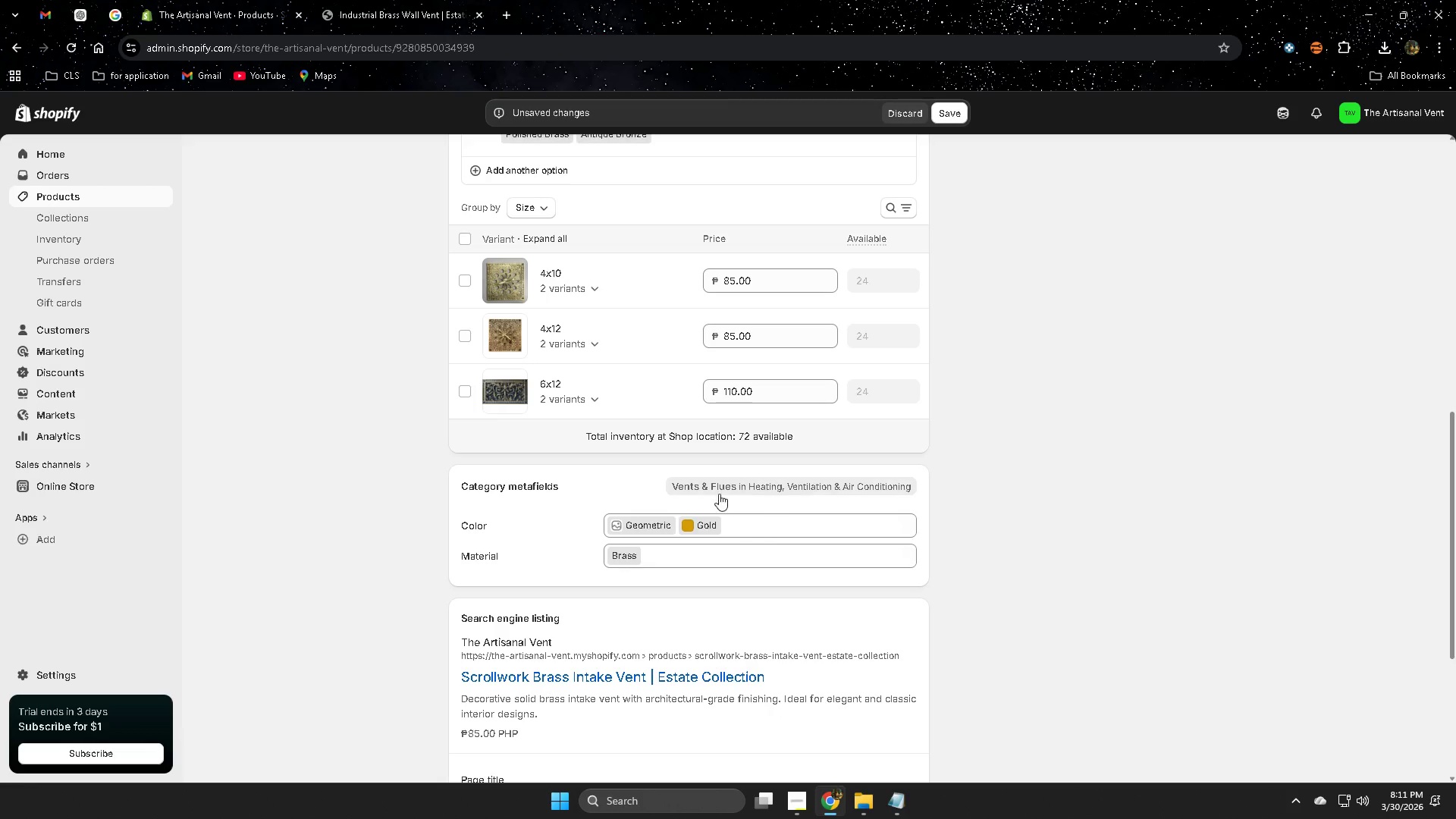 
scroll: coordinate [990, 591], scroll_direction: down, amount: 5.0
 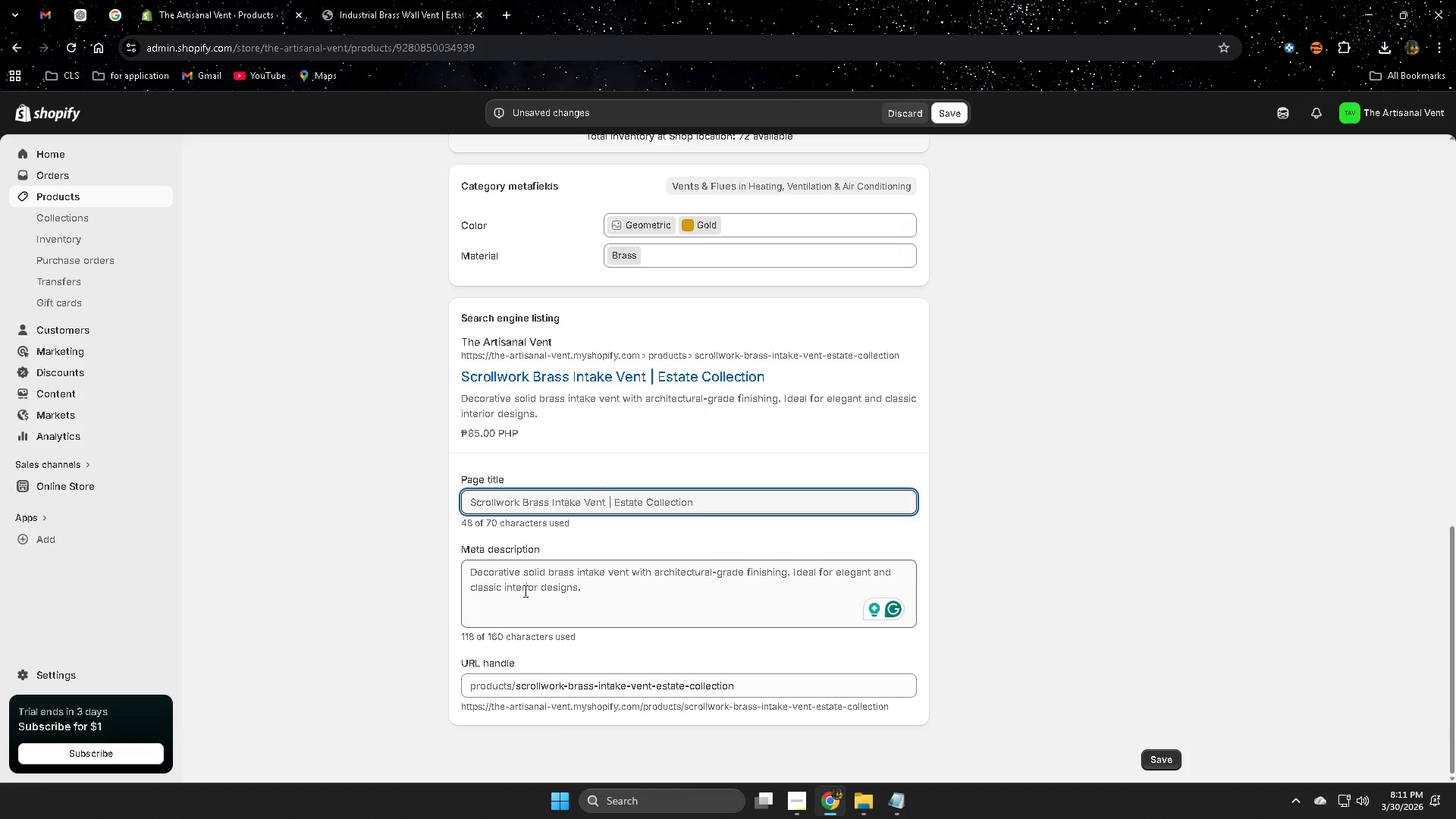 
double_click([518, 578])
 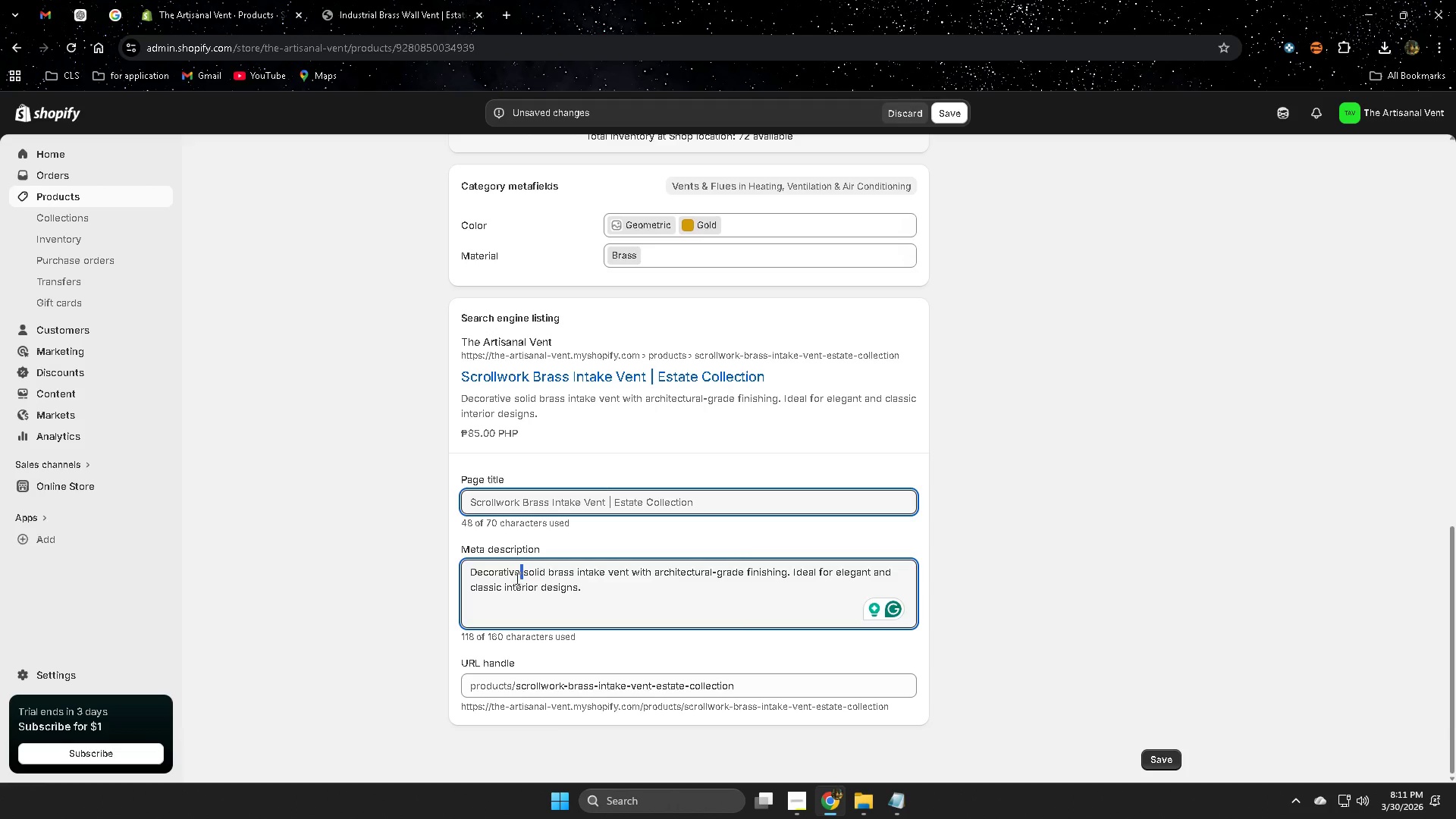 
triple_click([516, 580])
 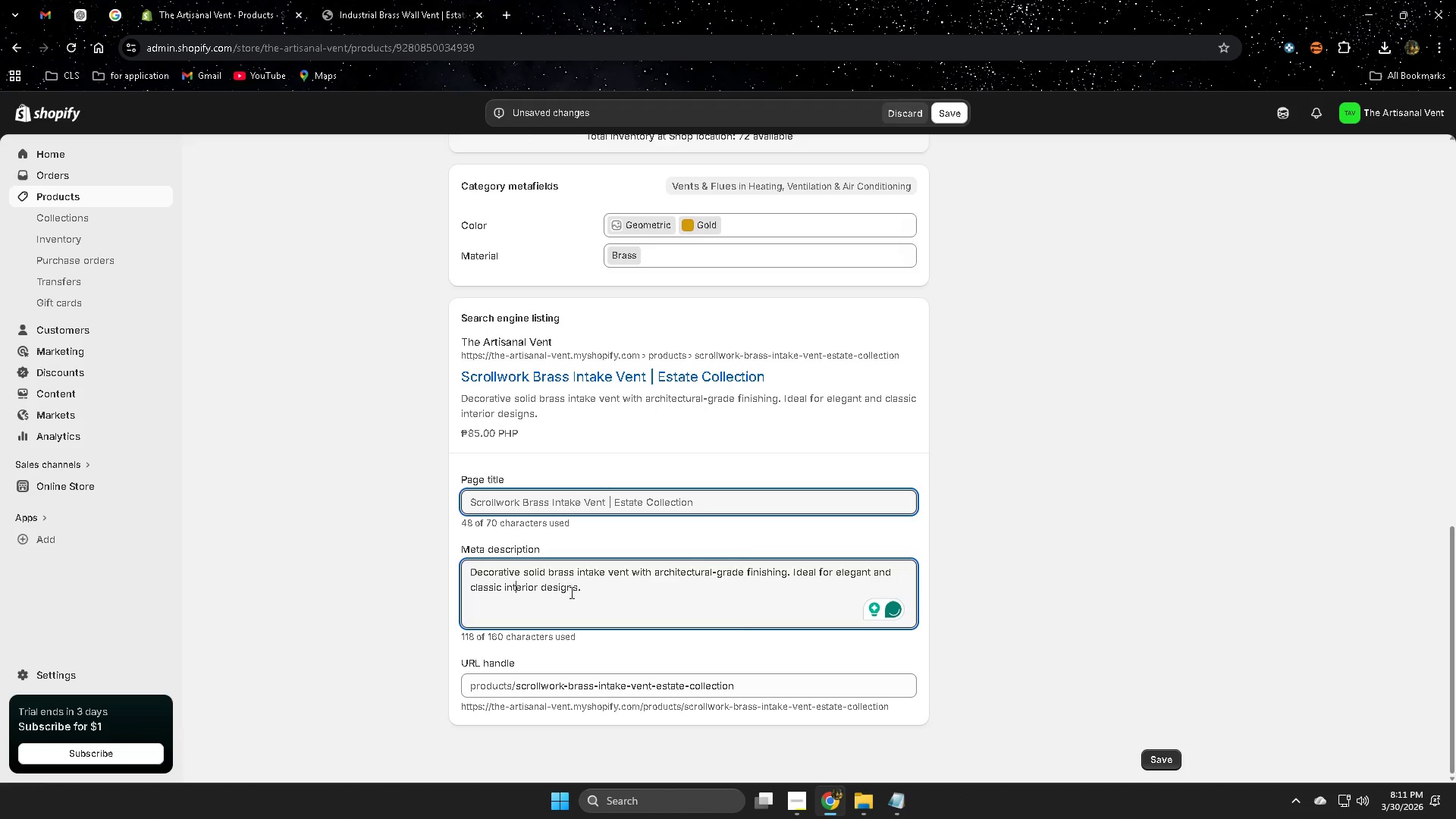 
left_click_drag(start_coordinate=[598, 592], to_coordinate=[386, 551])
 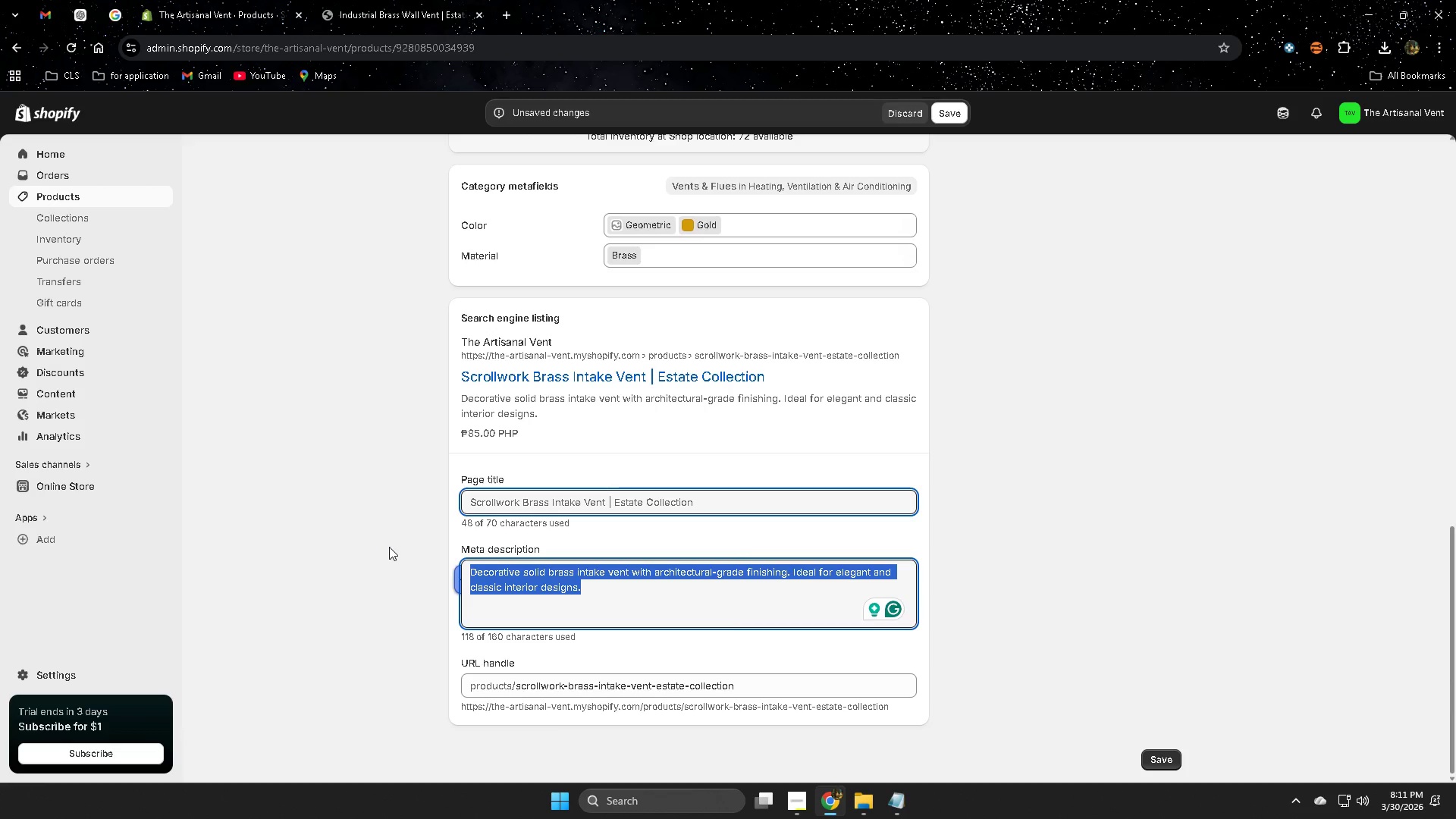 
key(Control+V)
 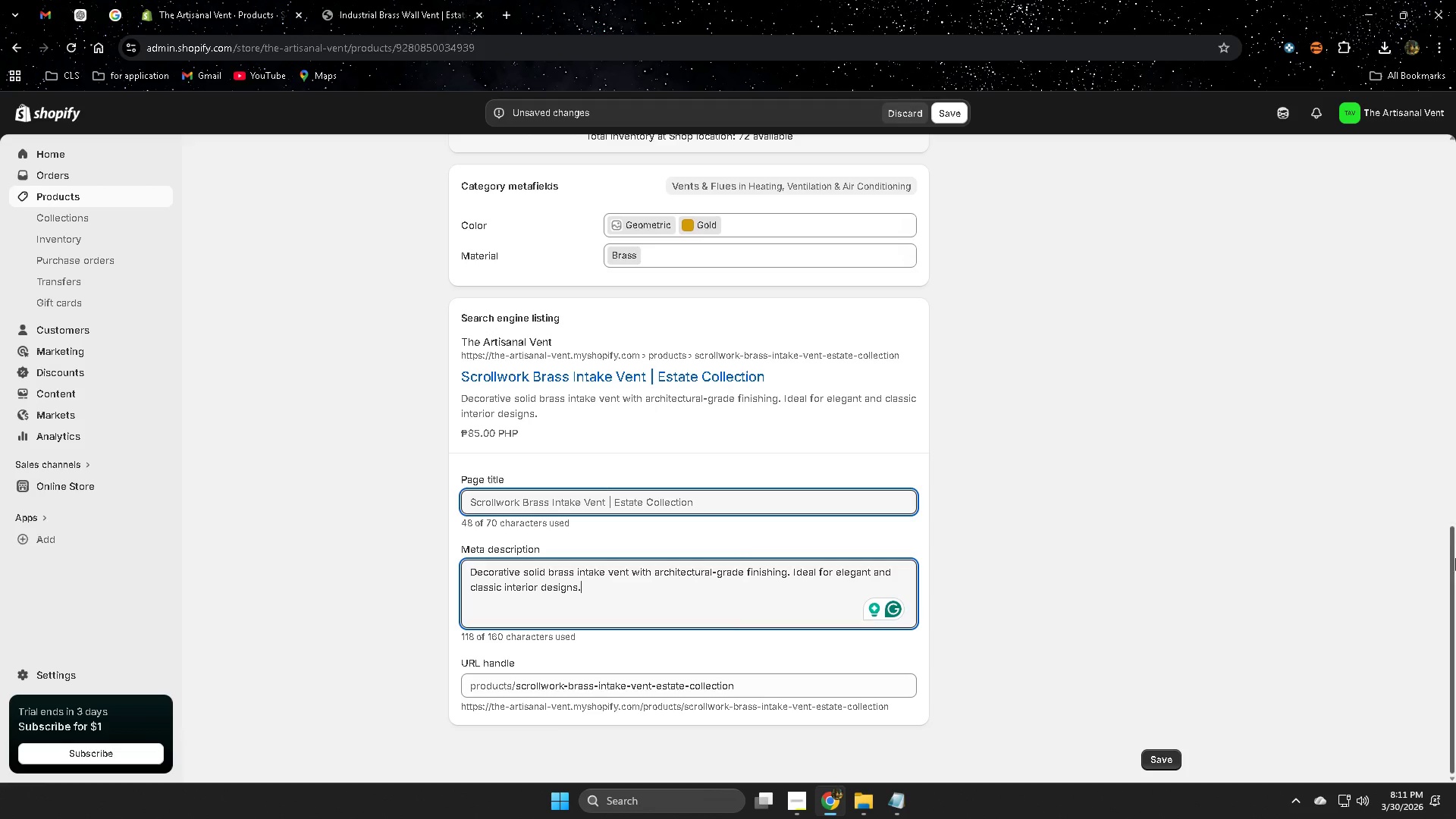 
left_click_drag(start_coordinate=[1454, 592], to_coordinate=[1395, 204])